 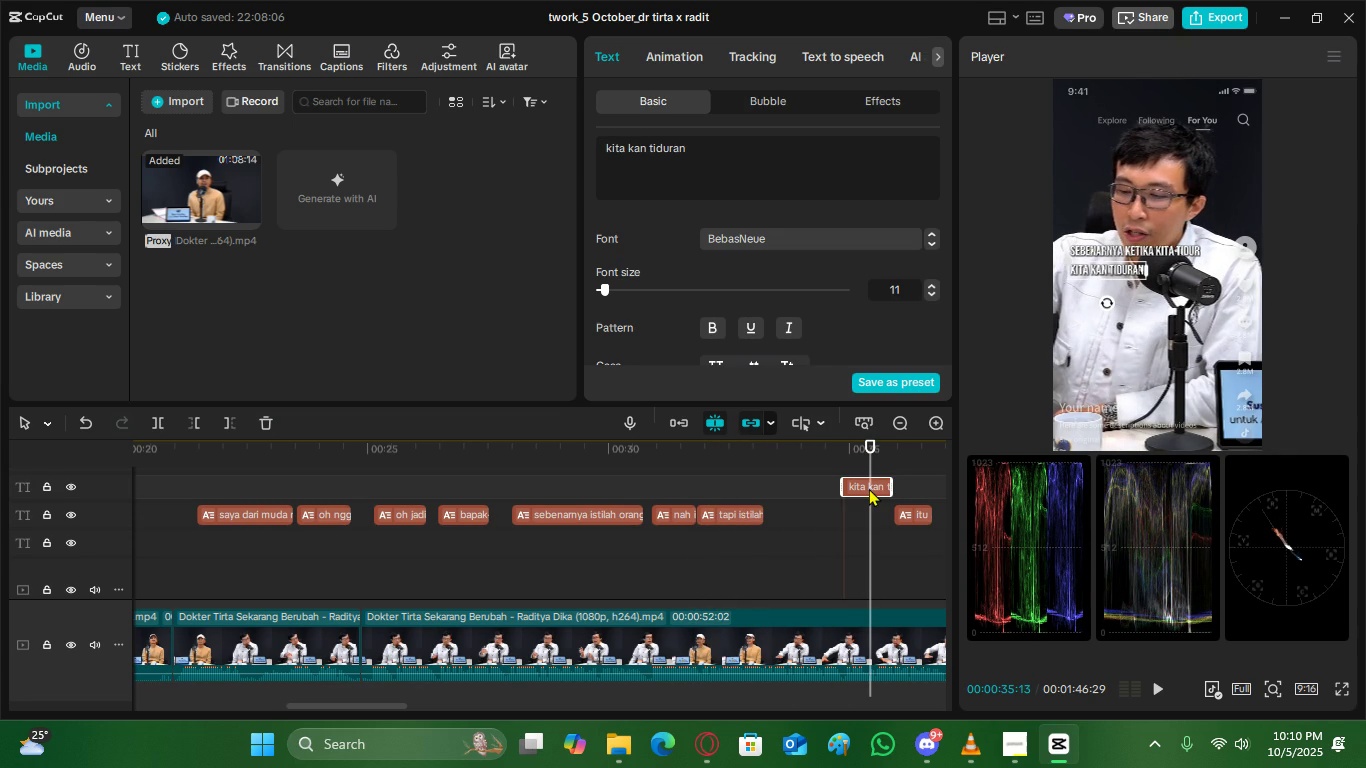 
scroll: coordinate [641, 267], scroll_direction: down, amount: 4.0
 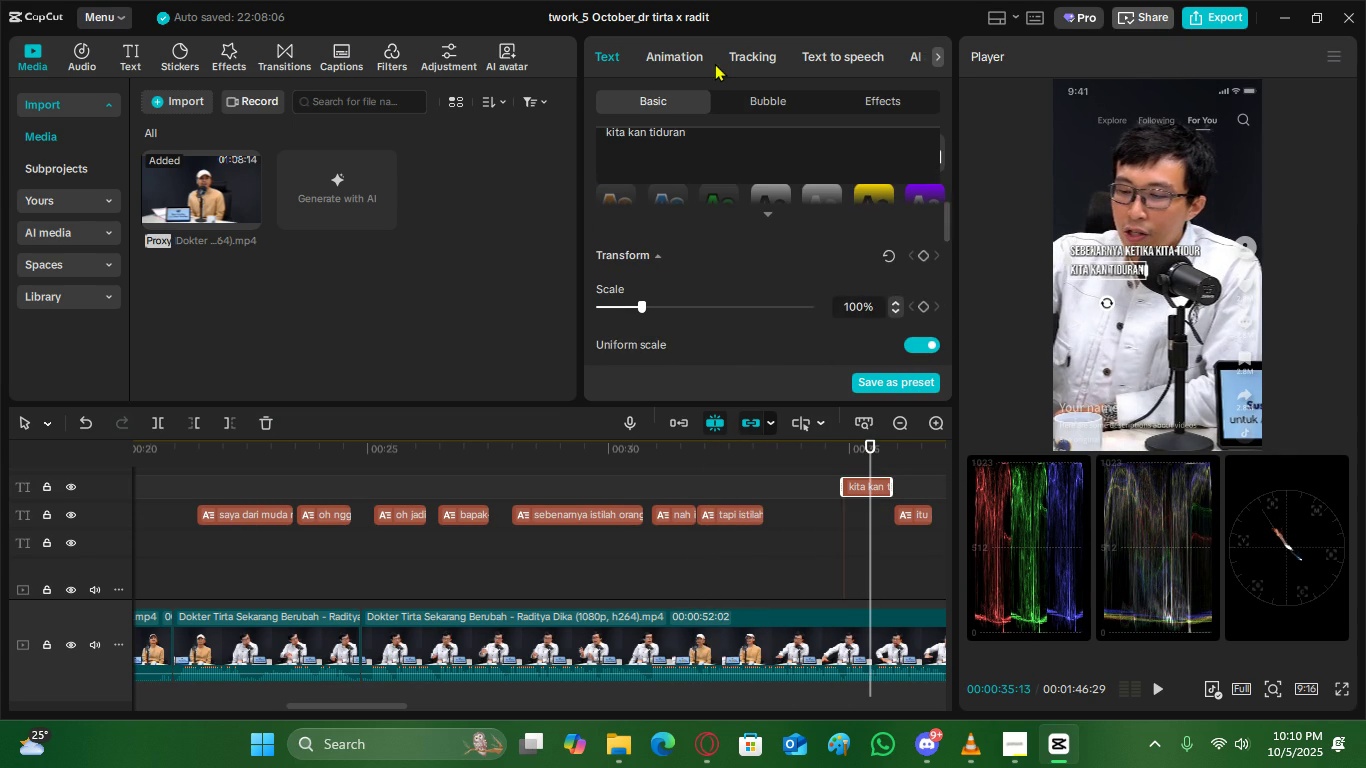 
left_click([704, 59])
 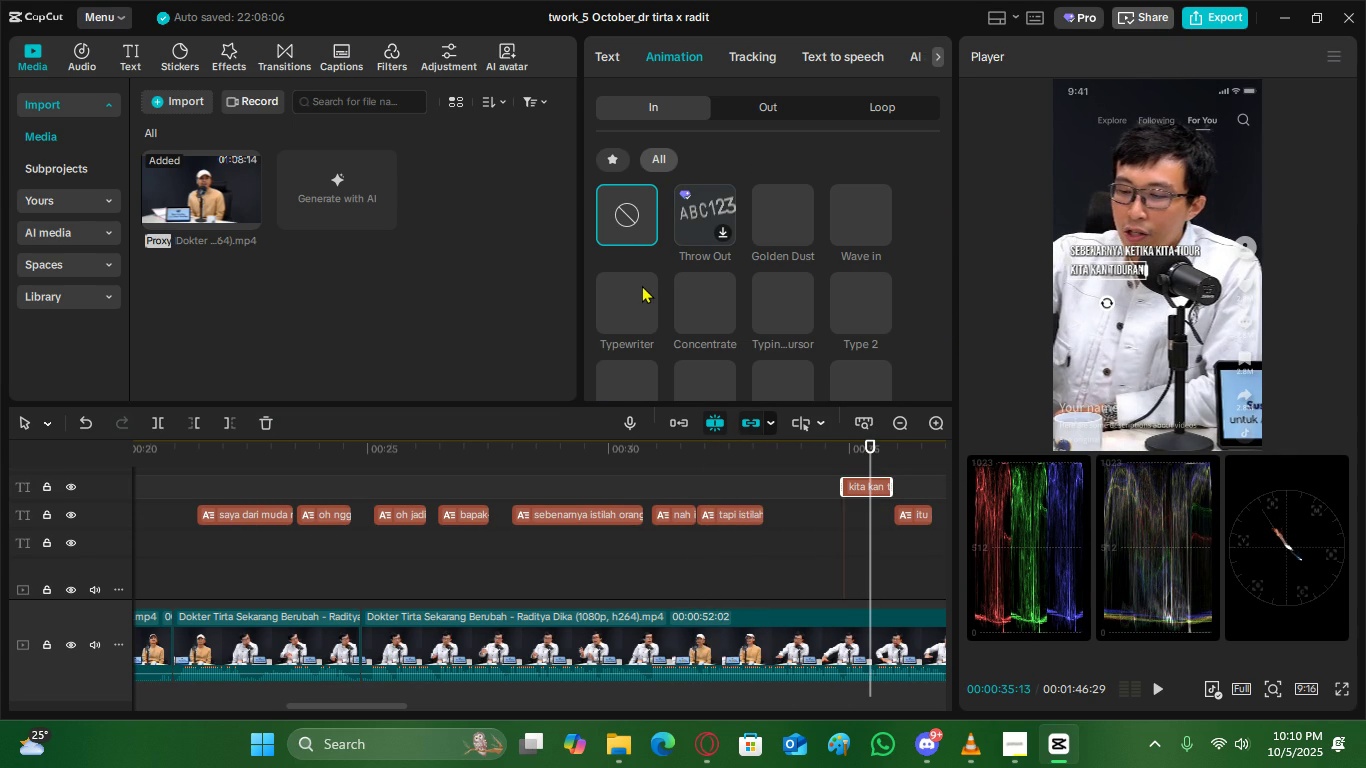 
left_click([641, 285])
 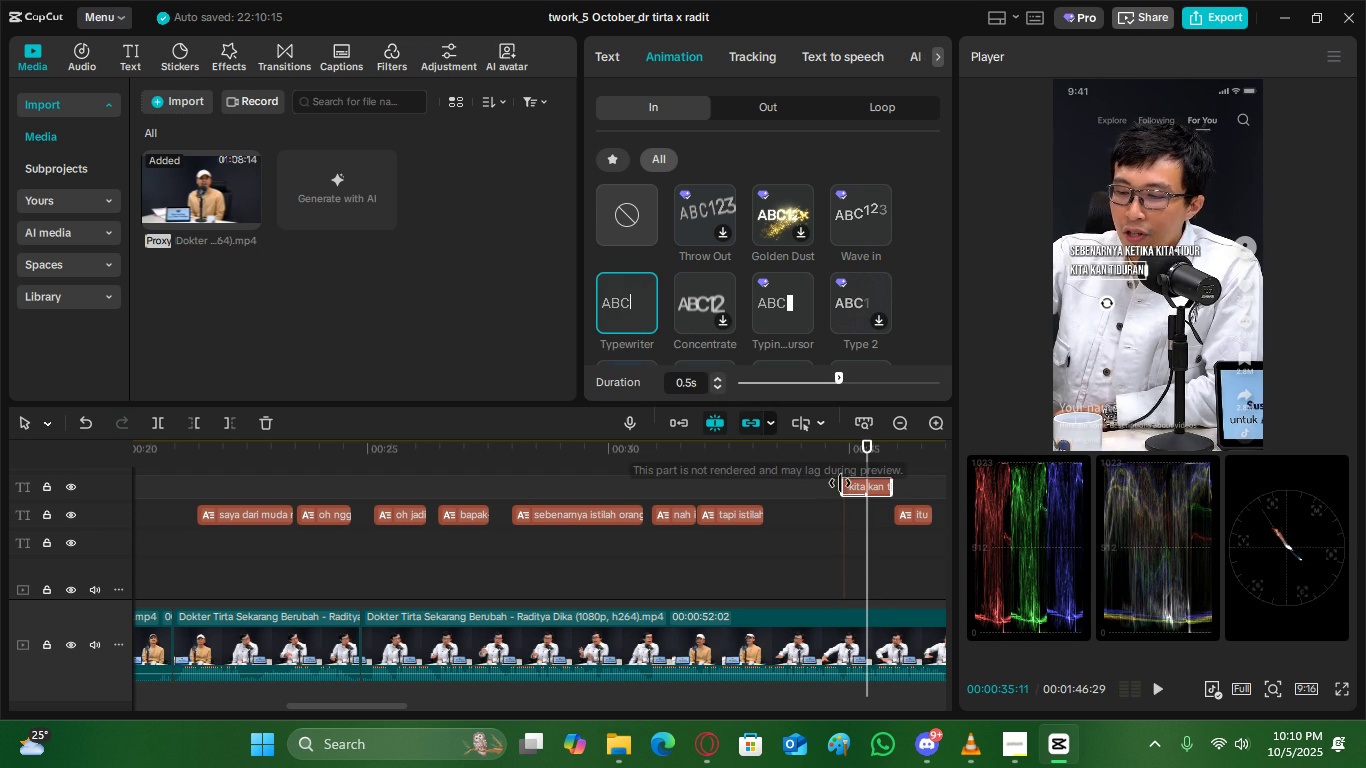 
scroll: coordinate [837, 497], scroll_direction: up, amount: 1.0
 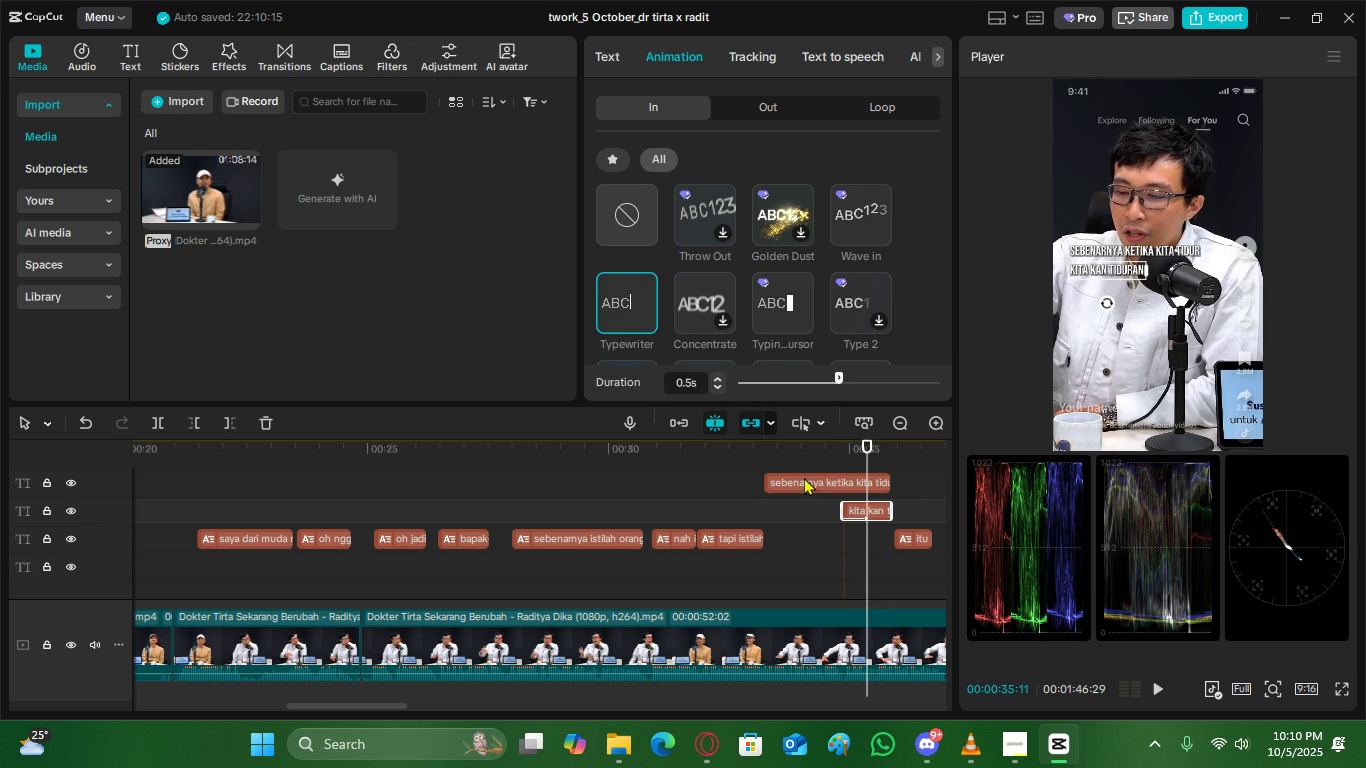 
left_click([804, 477])
 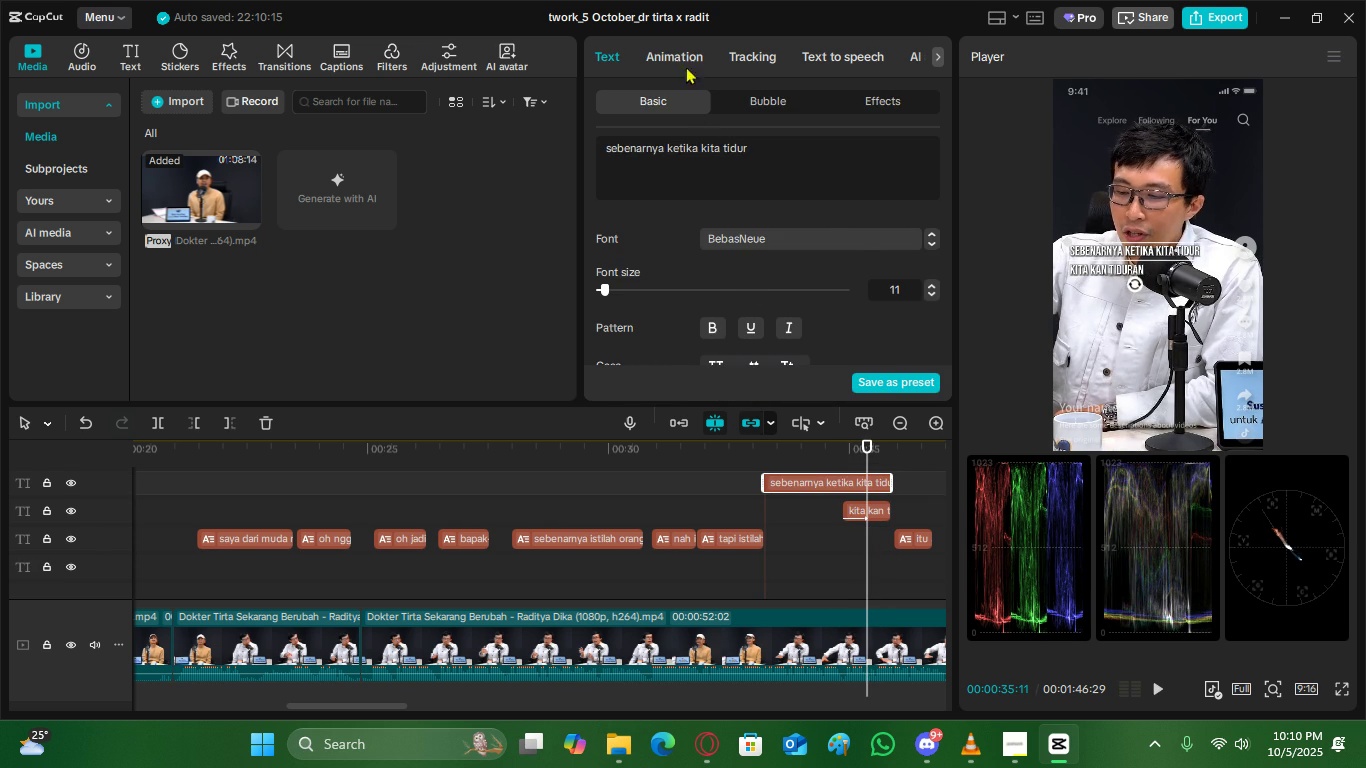 
left_click([686, 41])
 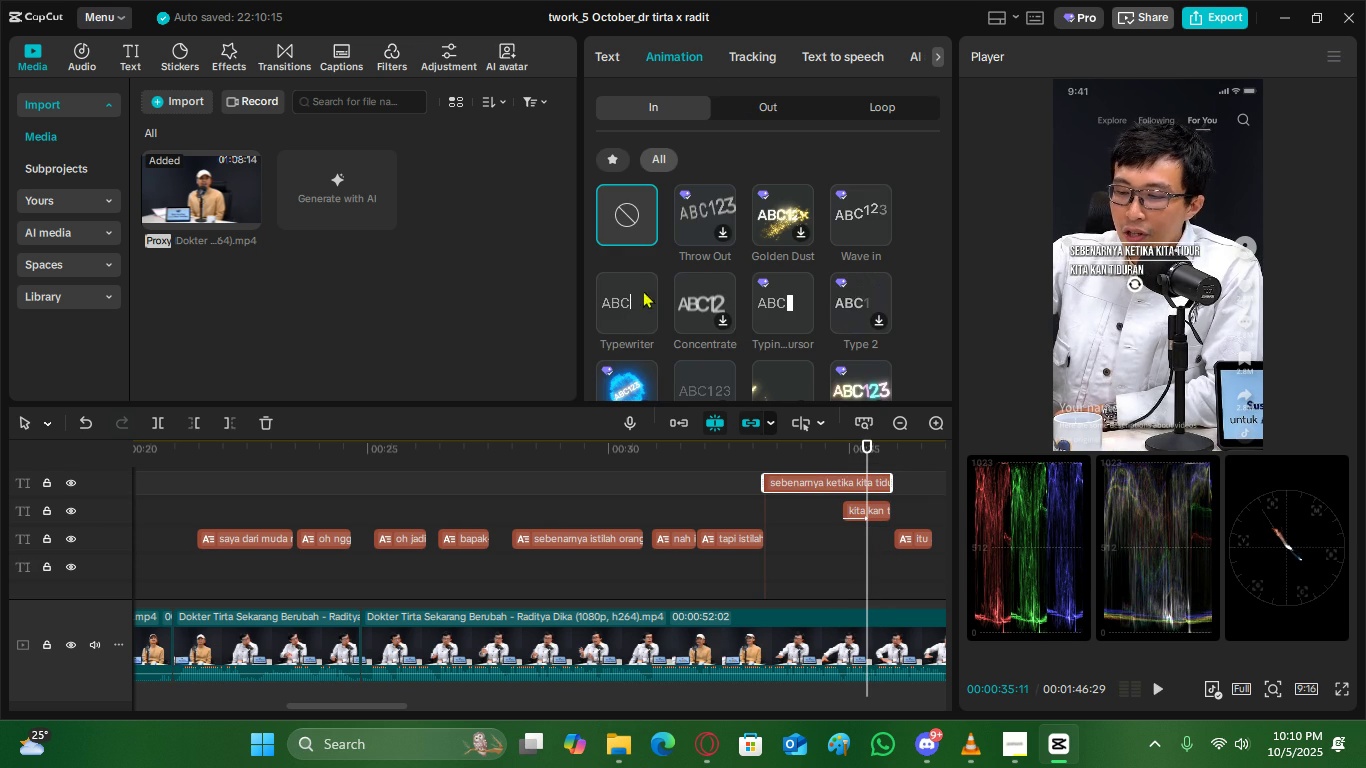 
left_click([624, 299])